 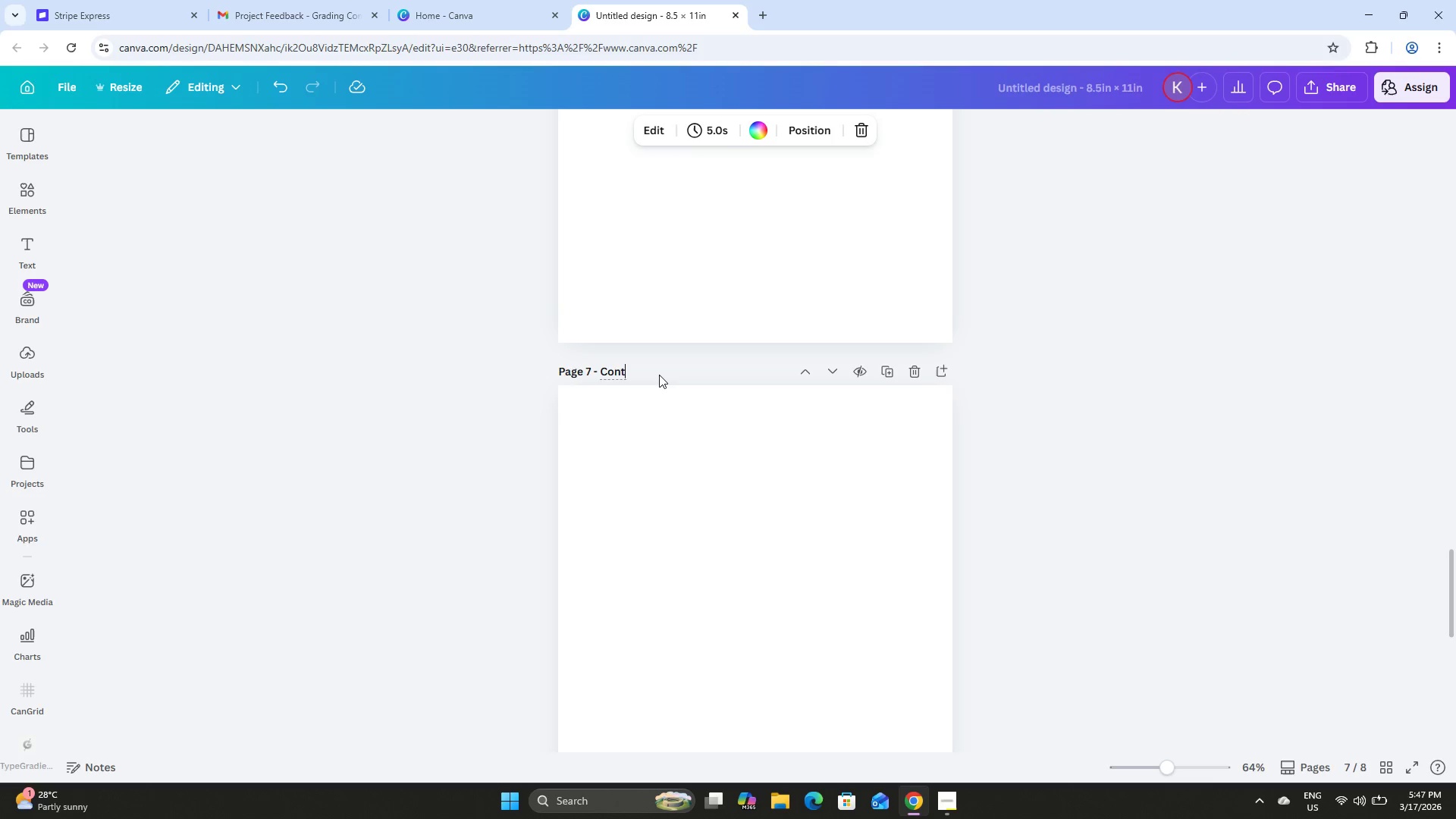 
hold_key(key=ShiftLeft, duration=0.41)
 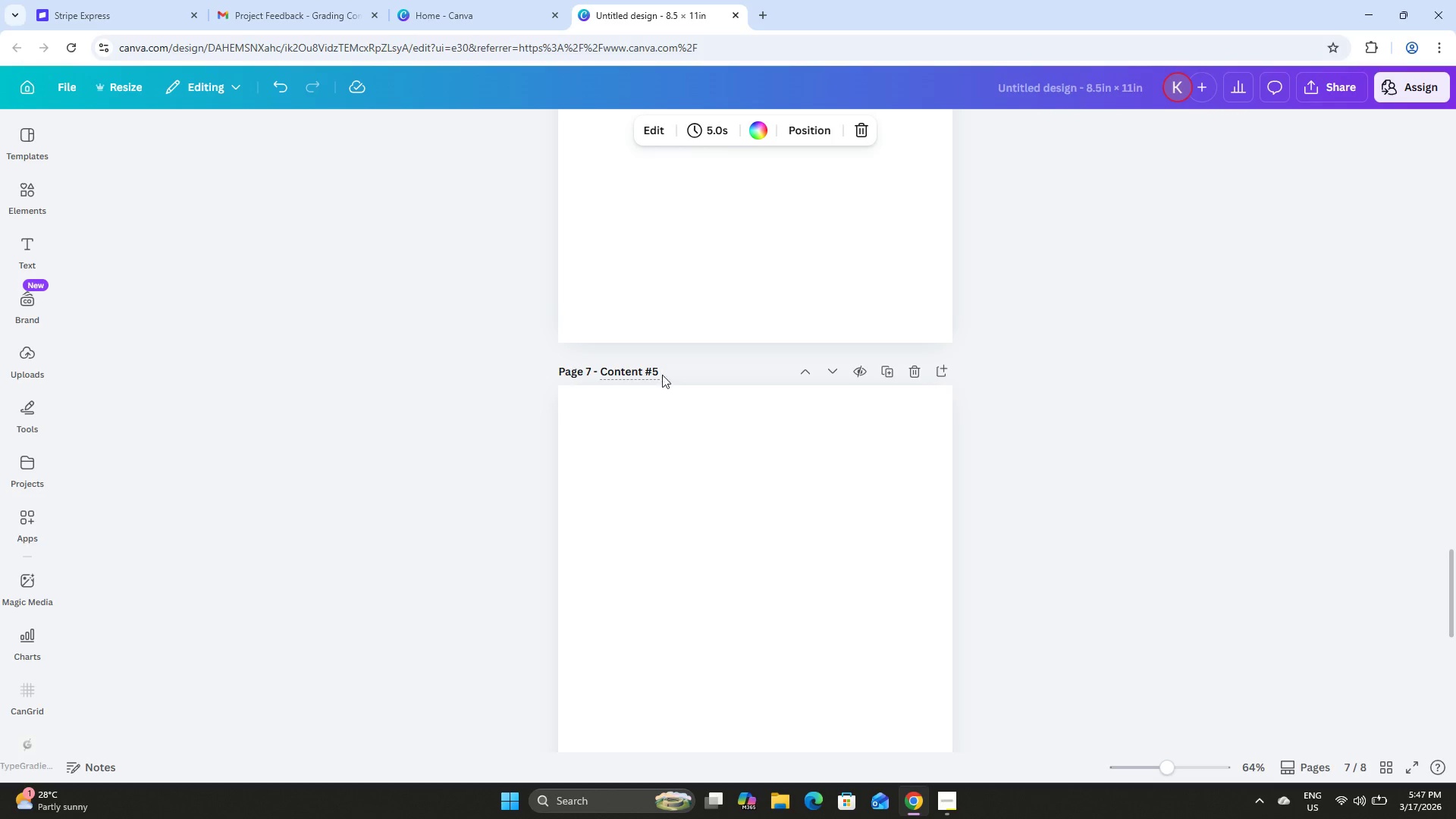 
scroll: coordinate [671, 370], scroll_direction: down, amount: 7.0
 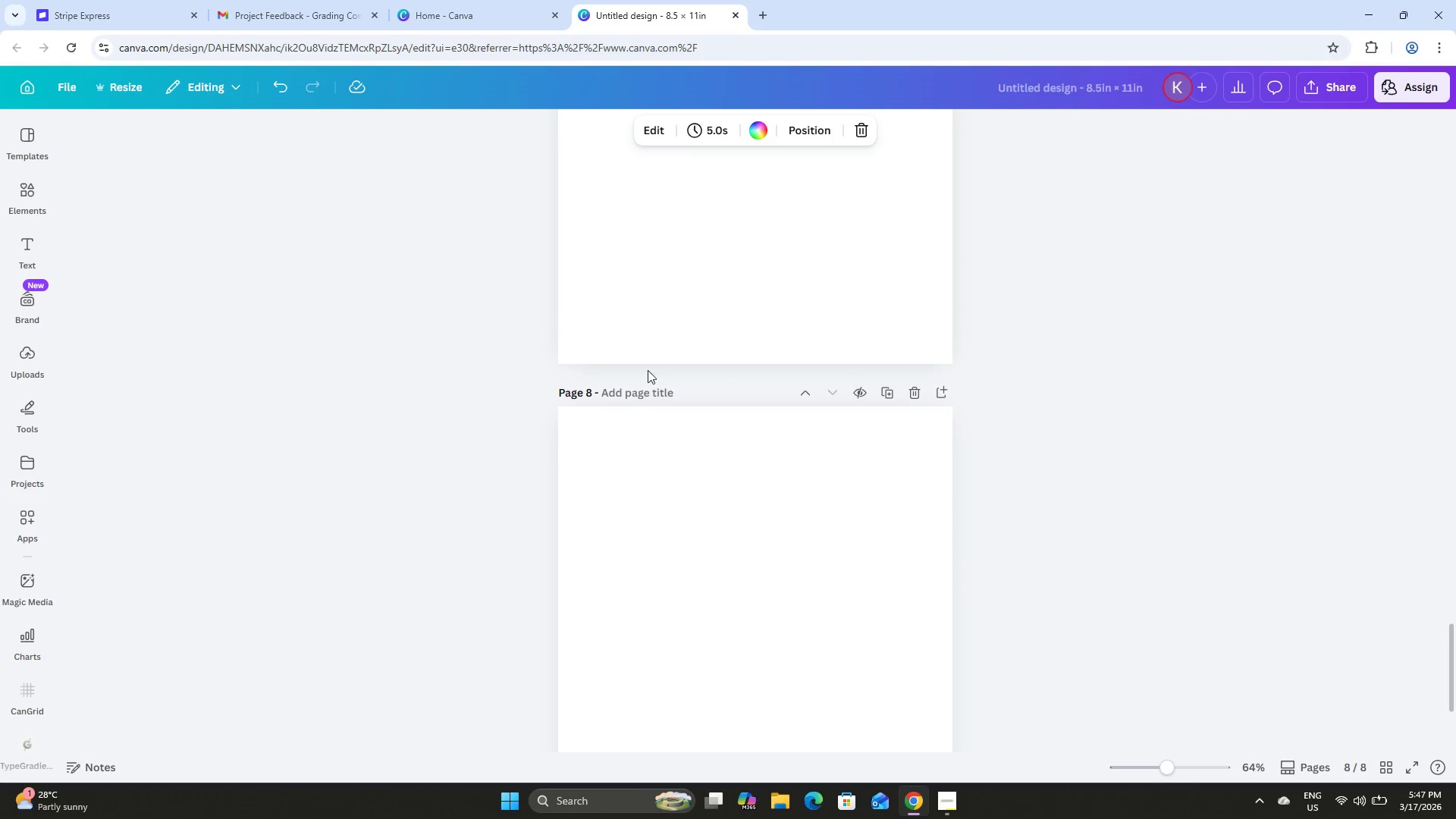 
left_click([640, 391])
 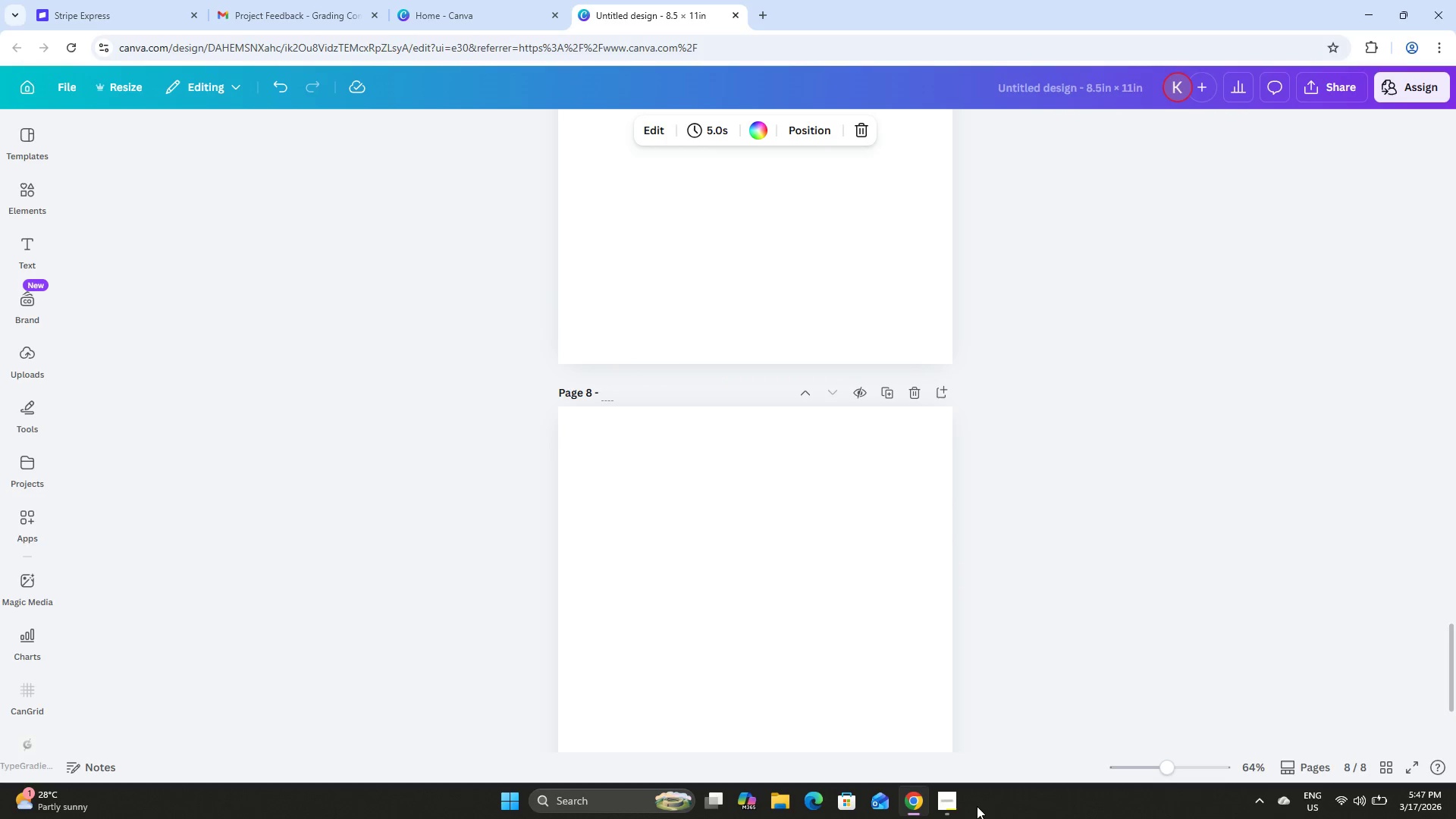 
left_click([946, 802])